 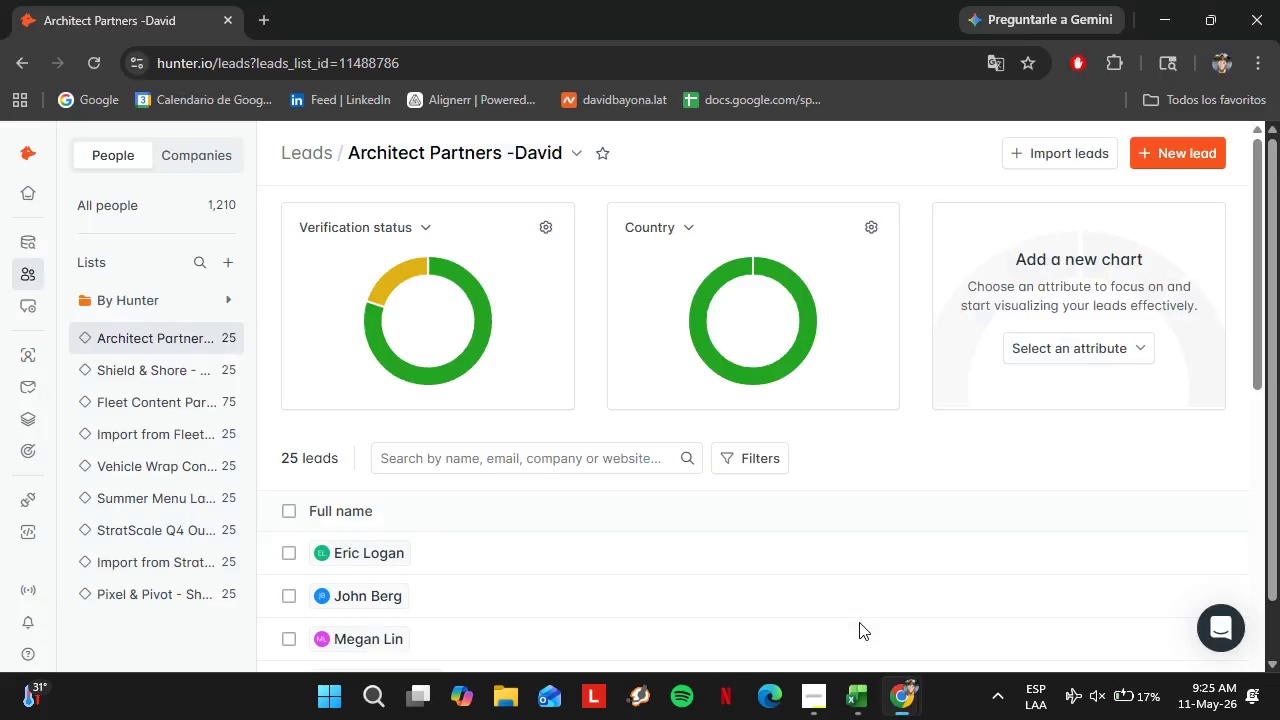 
left_click([879, 526])
 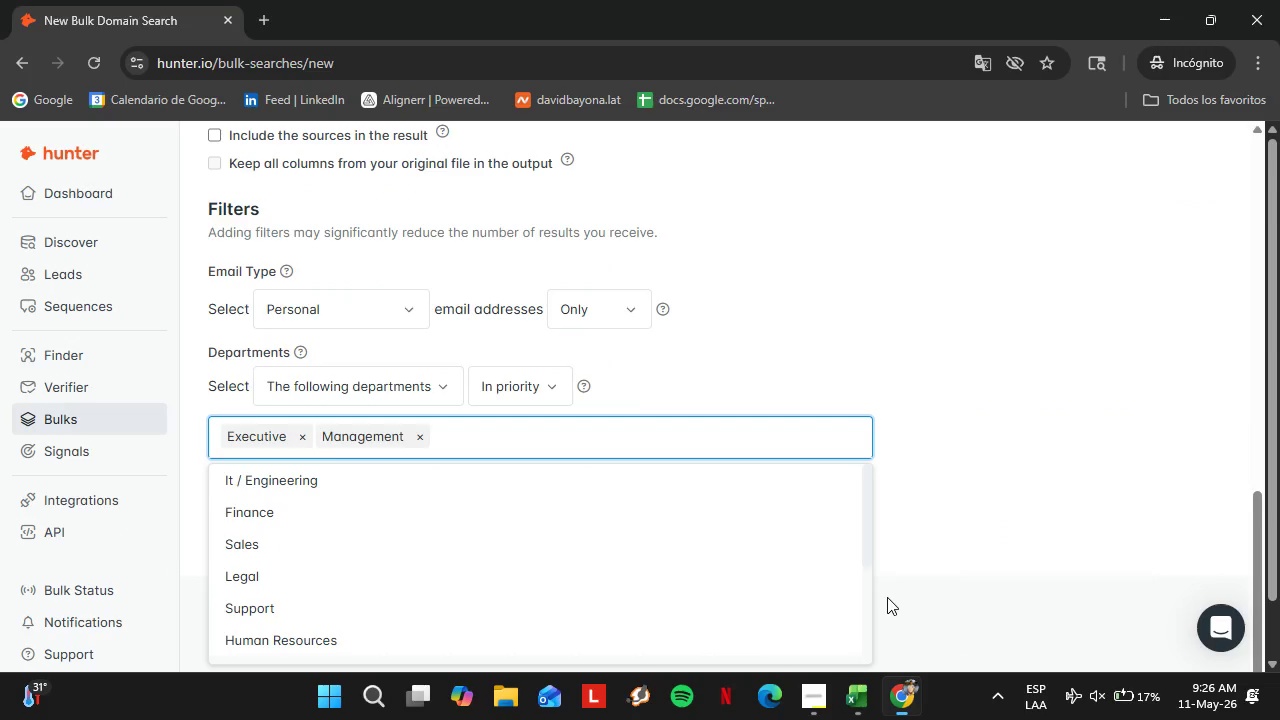 
left_click([454, 444])
 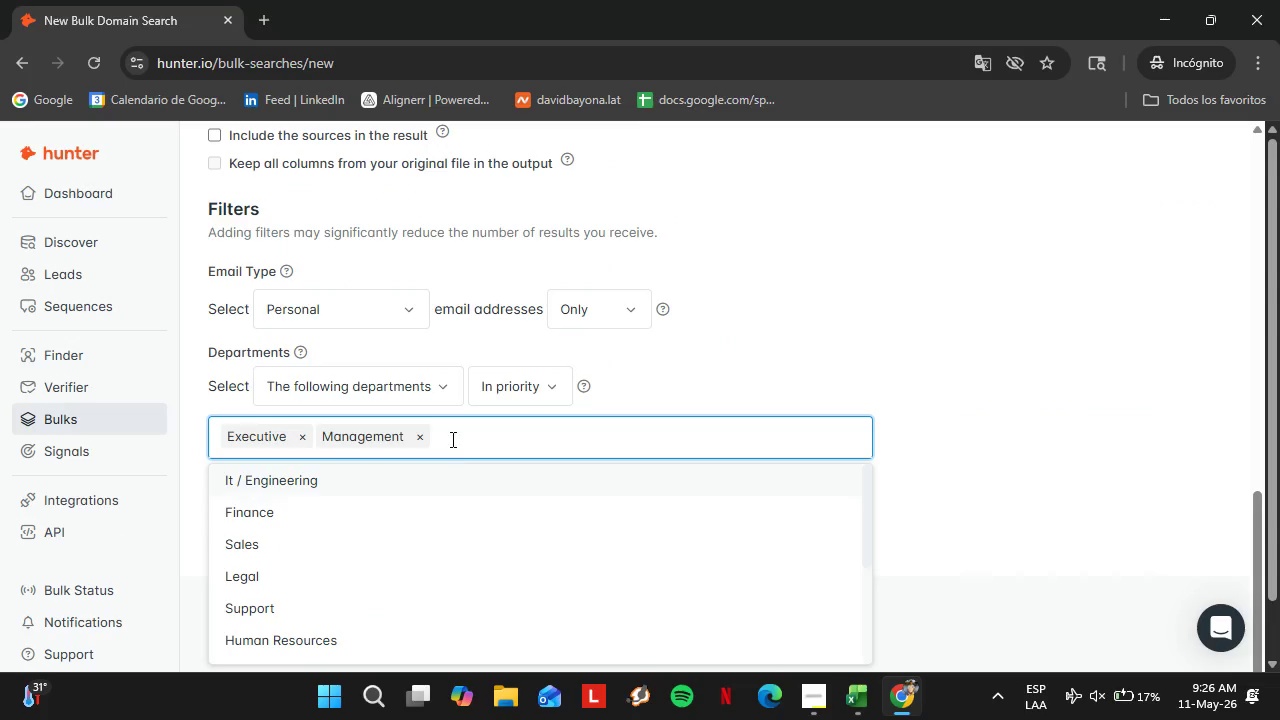 
left_click([452, 439])
 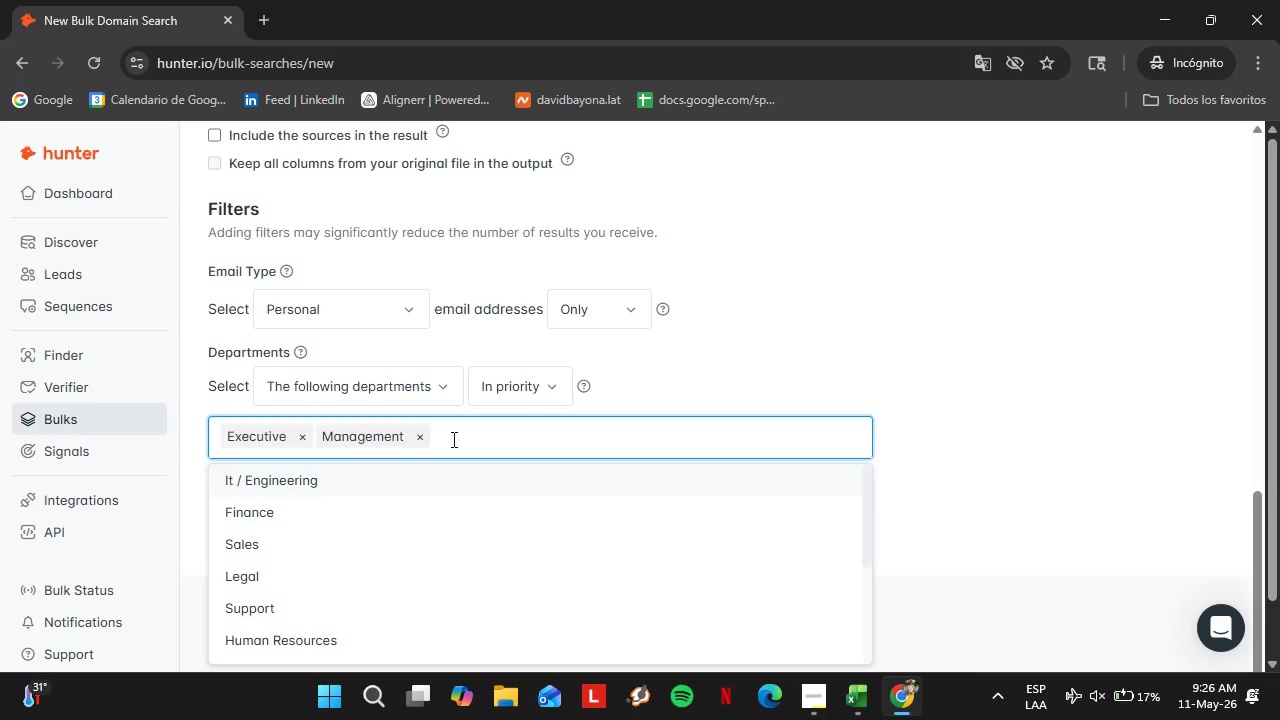 
key(O)
 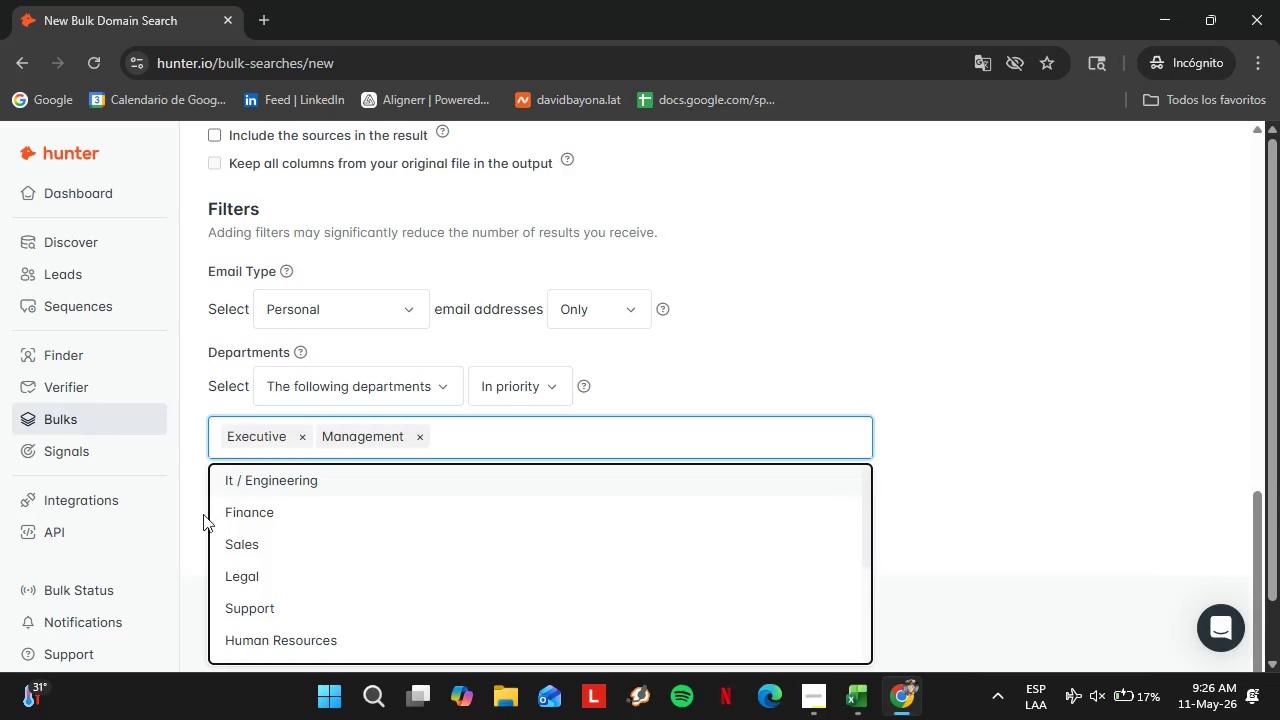 
scroll: coordinate [356, 528], scroll_direction: down, amount: 4.0
 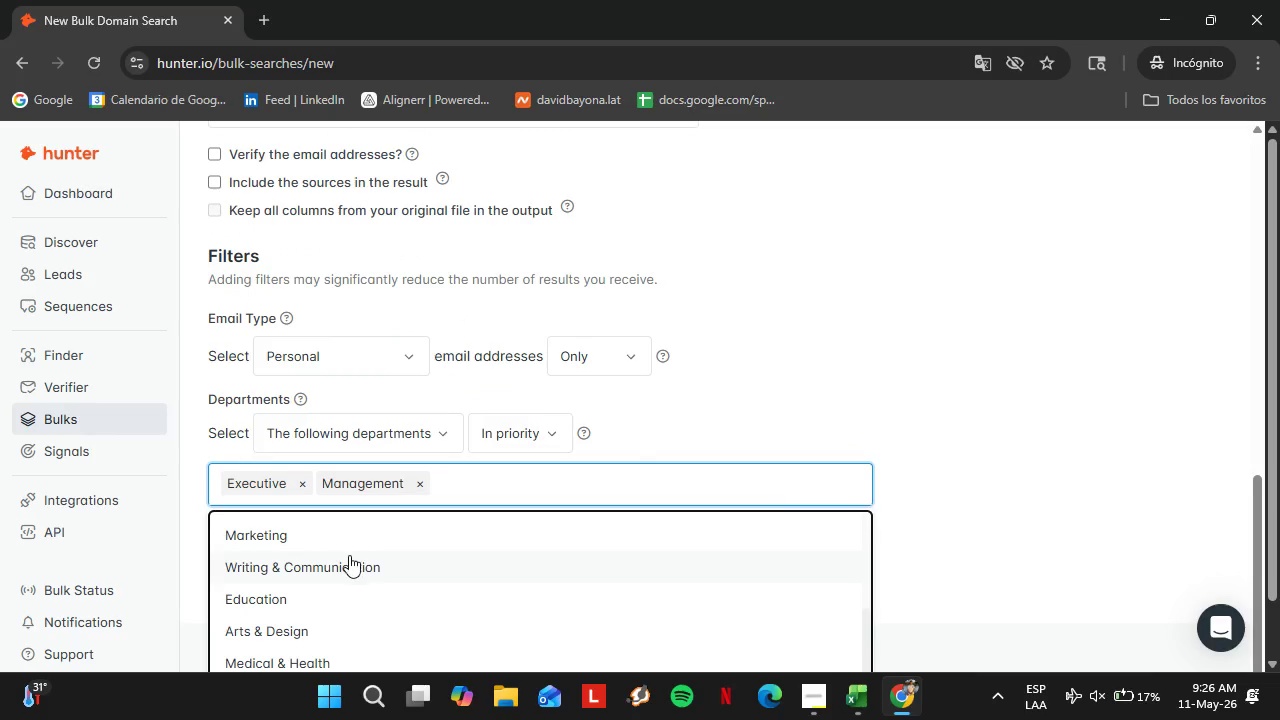 
scroll: coordinate [355, 606], scroll_direction: up, amount: 3.0
 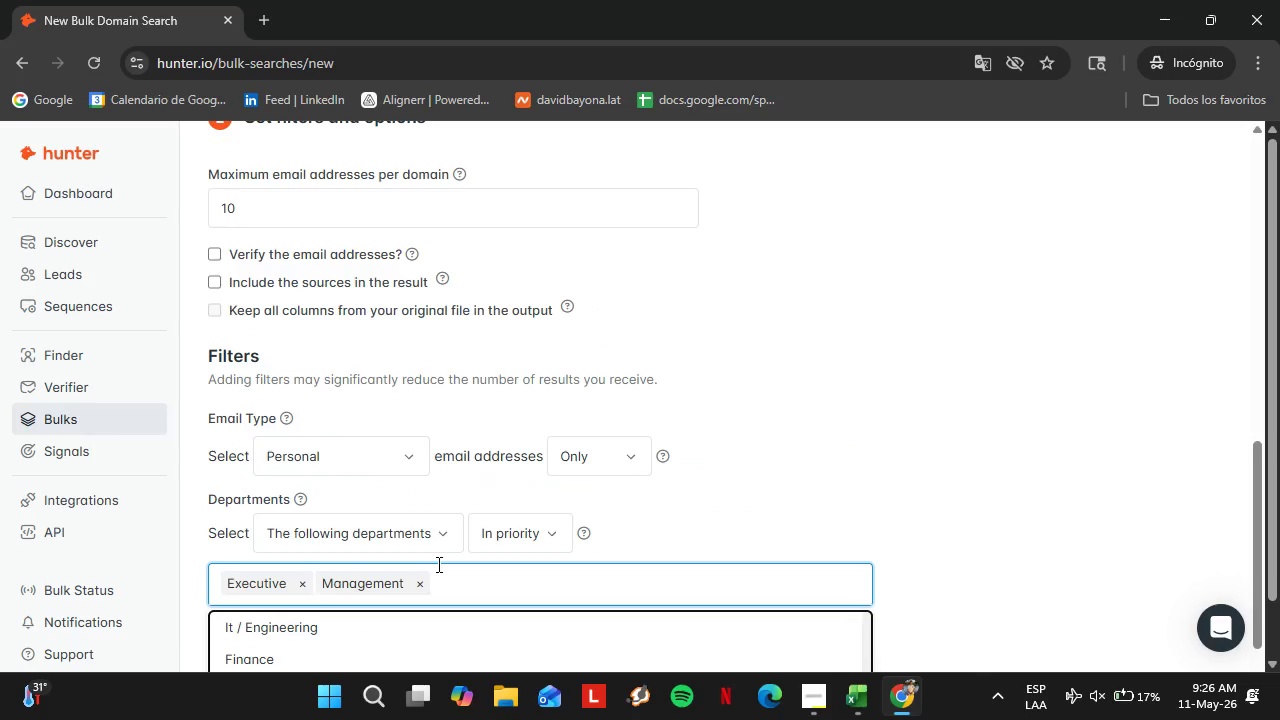 
left_click([754, 457])
 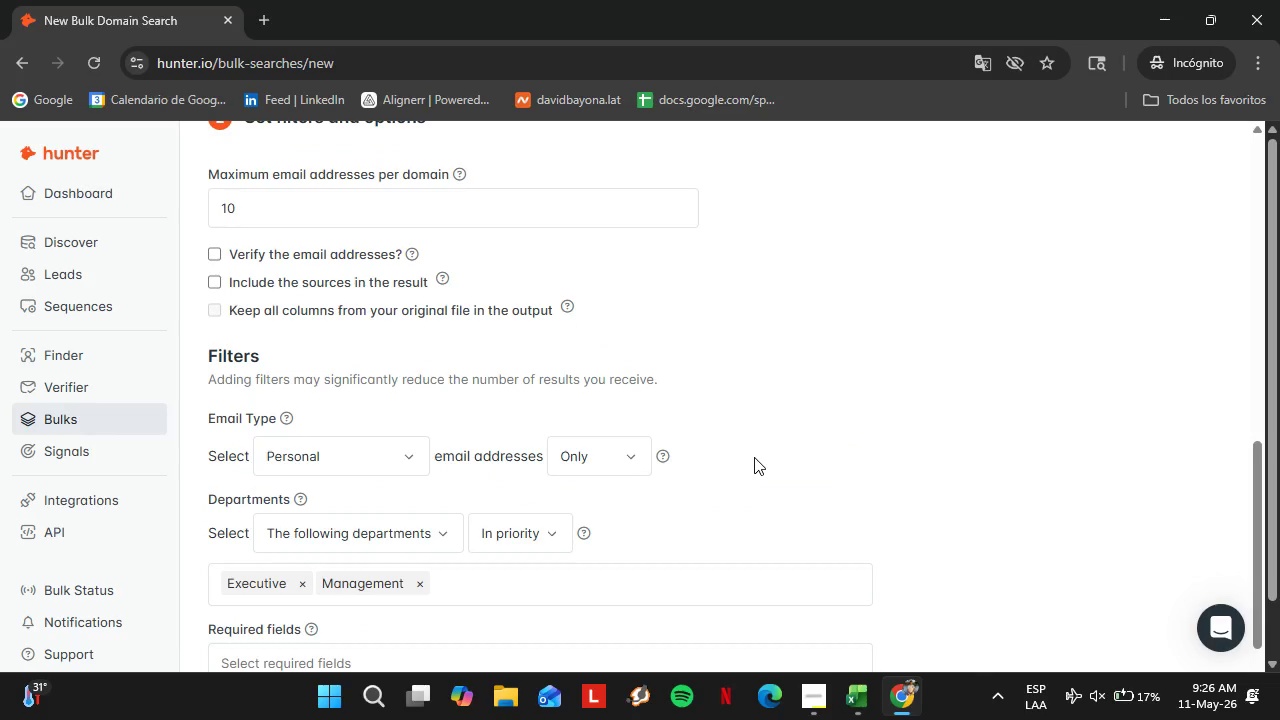 
scroll: coordinate [750, 472], scroll_direction: down, amount: 2.0
 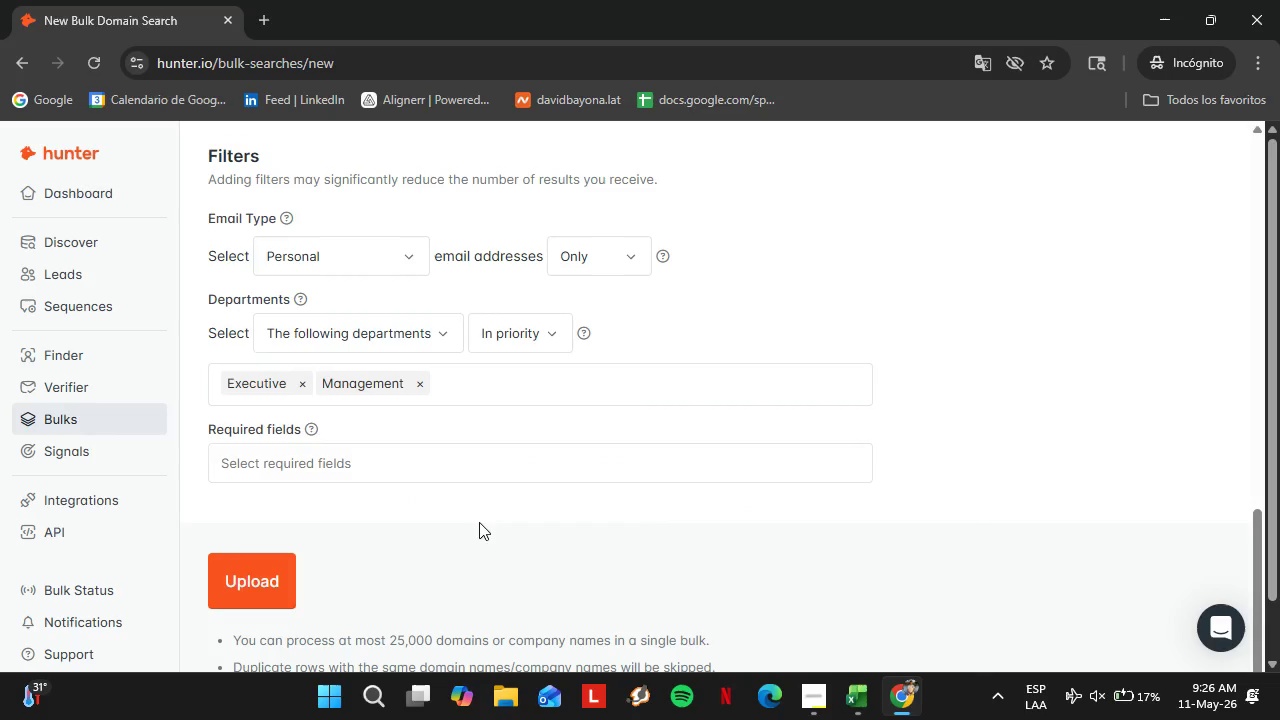 
scroll: coordinate [498, 516], scroll_direction: up, amount: 13.0
 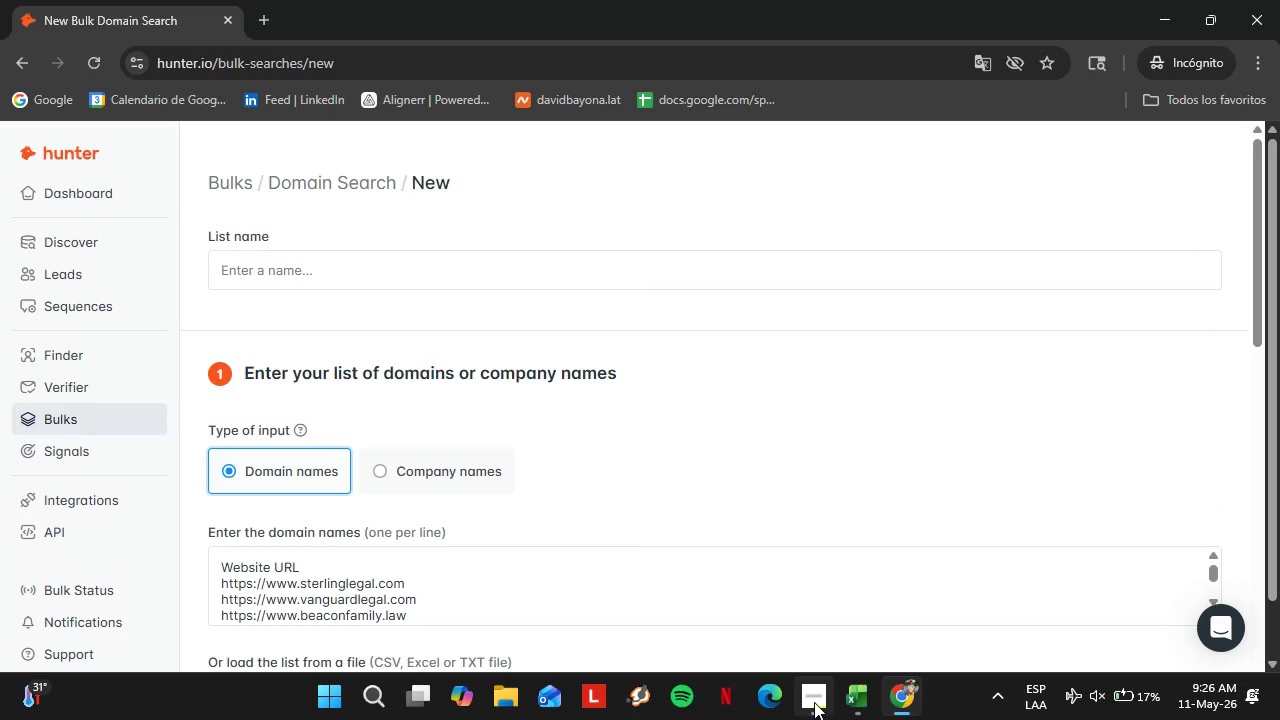 
left_click([811, 701])
 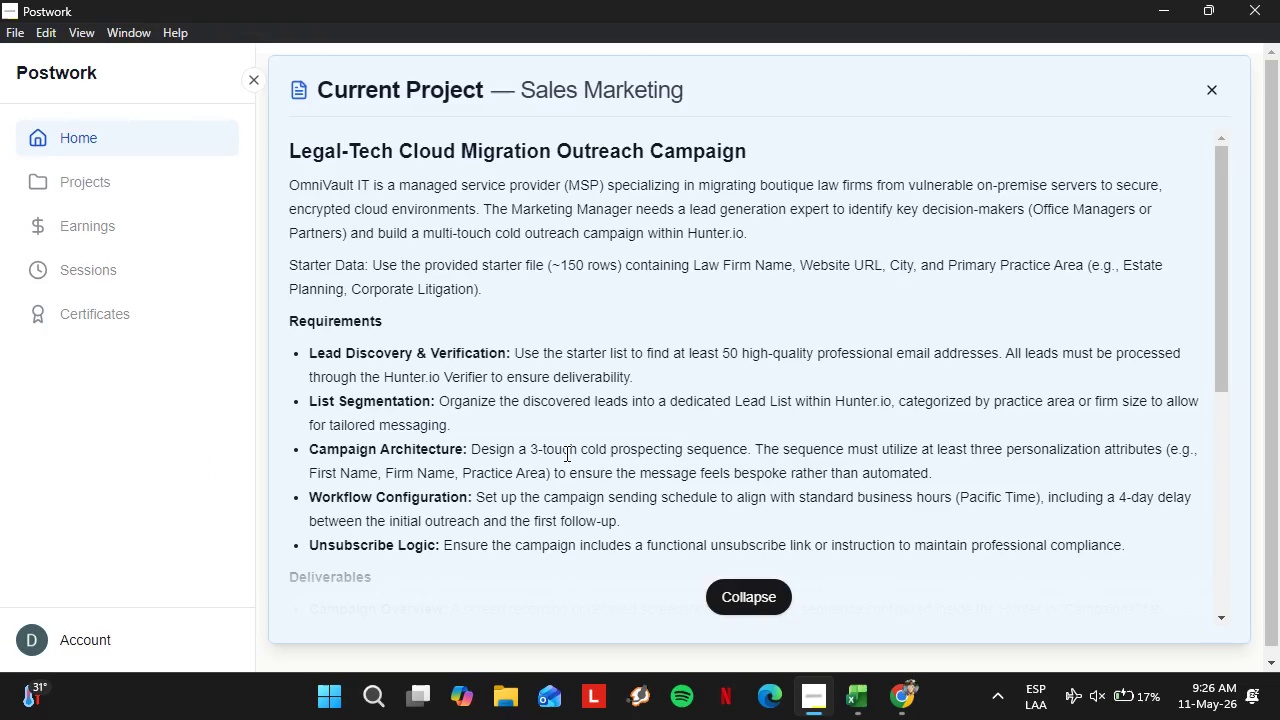 
scroll: coordinate [565, 453], scroll_direction: up, amount: 1.0